 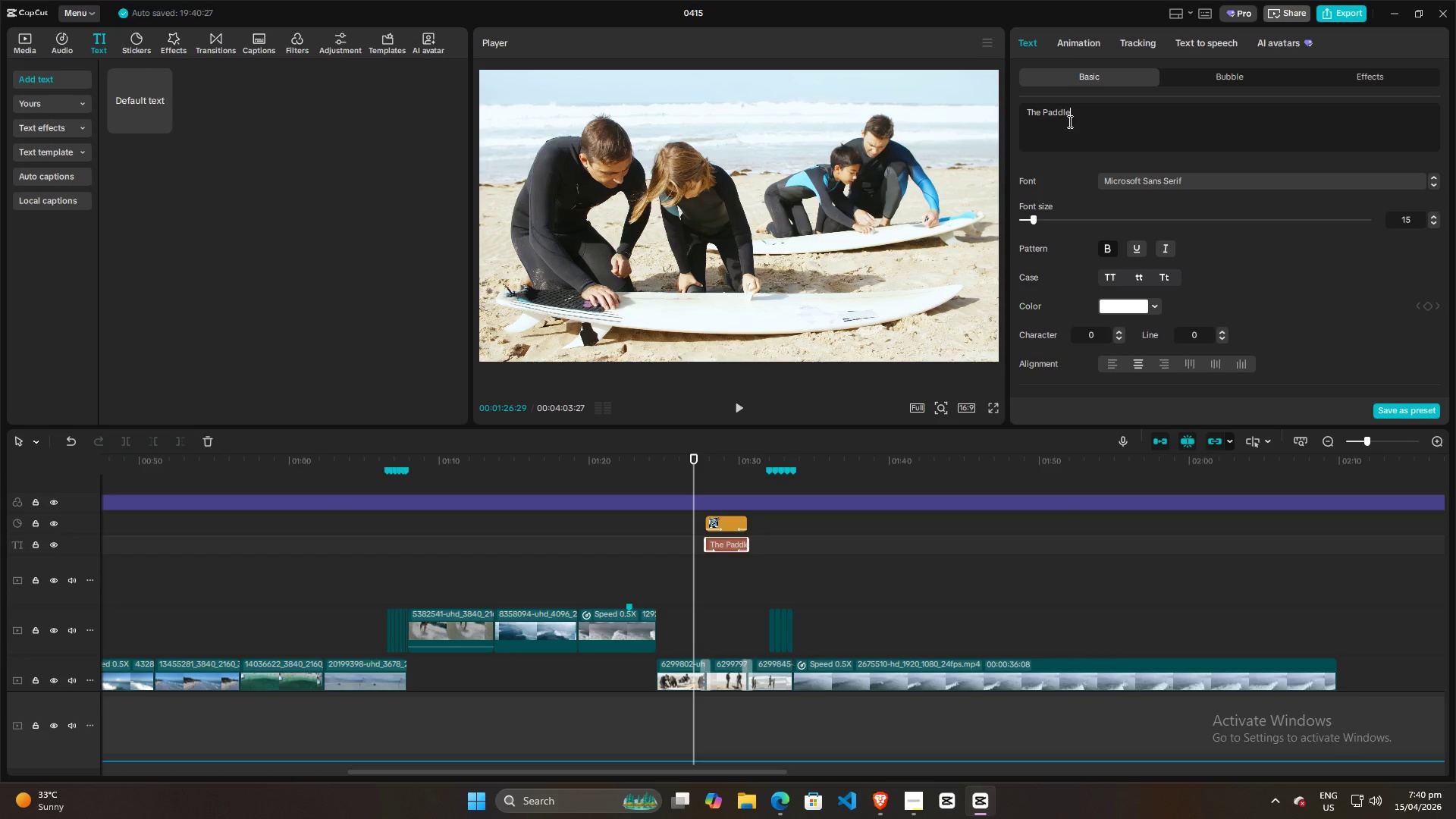 
key(Control+A)
 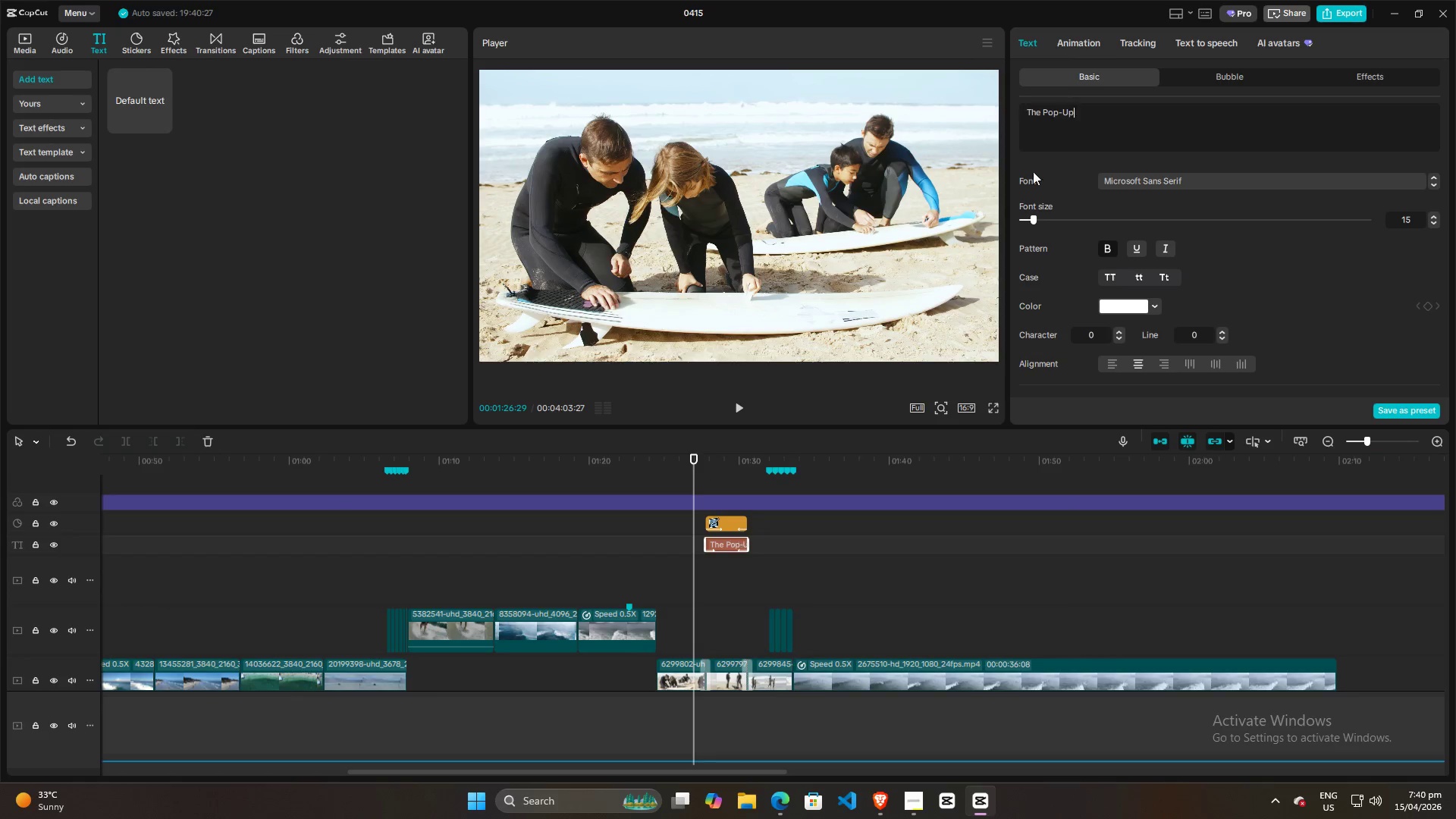 
key(Control+V)
 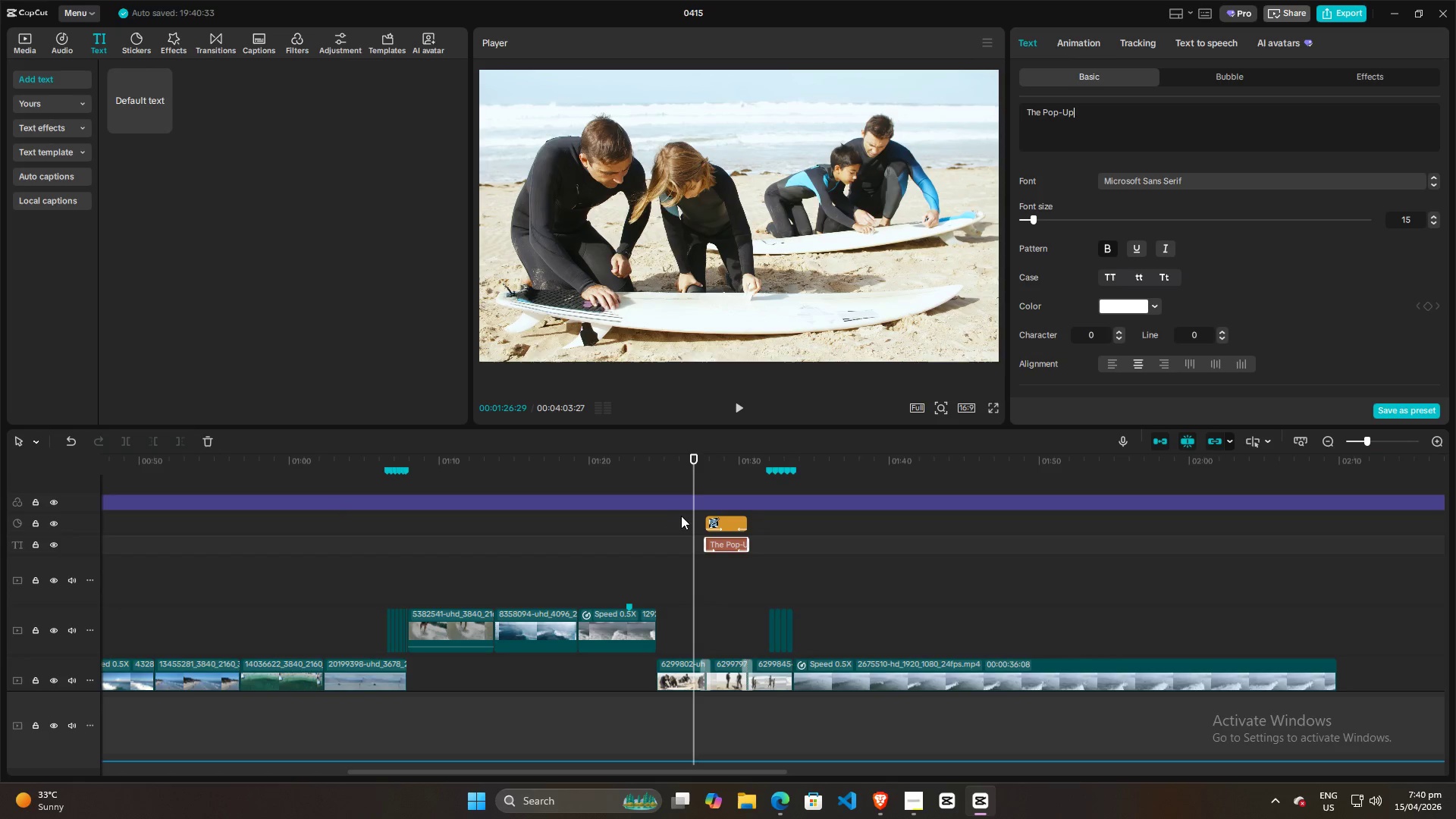 
left_click([684, 526])
 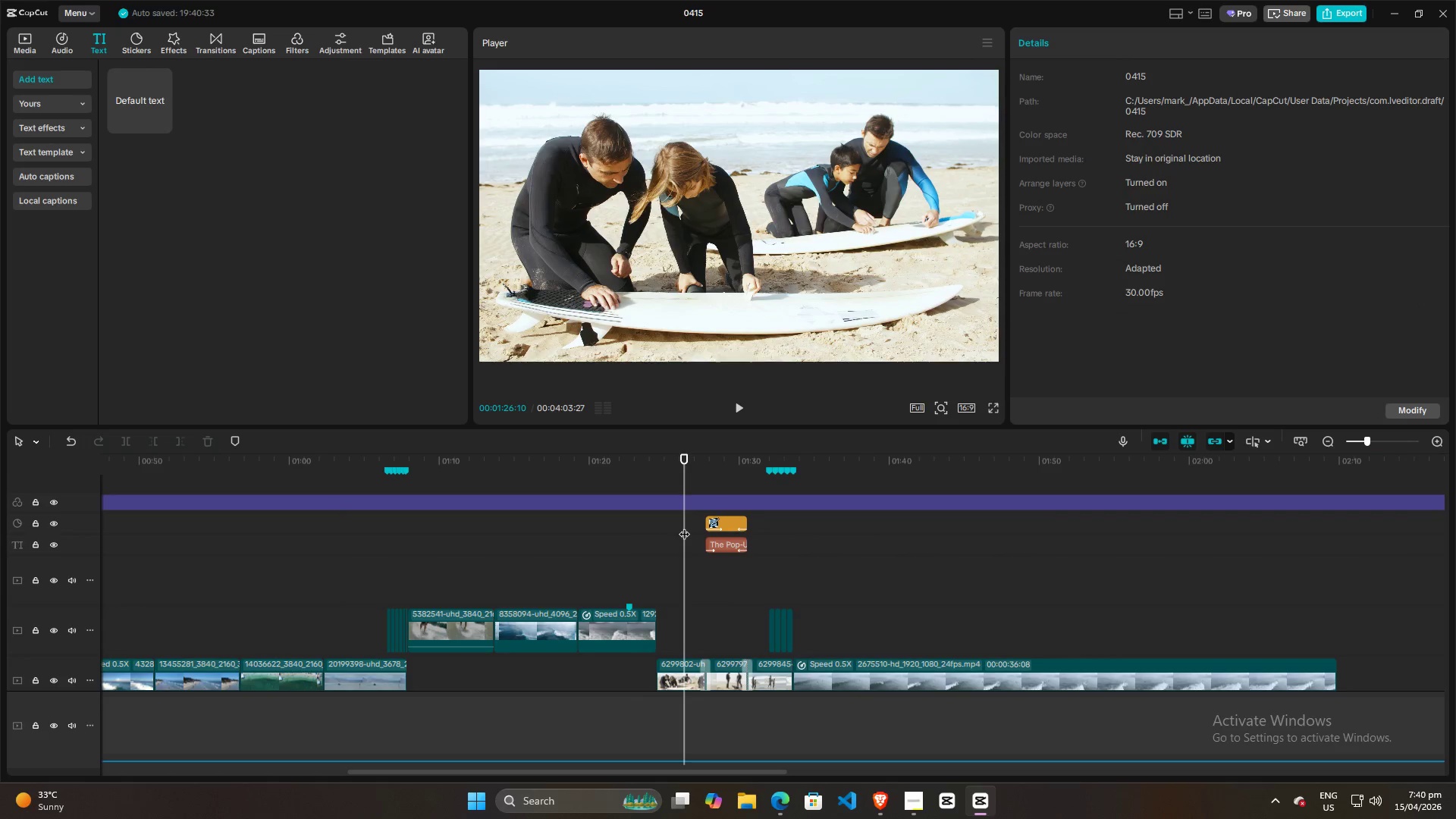 
key(Space)
 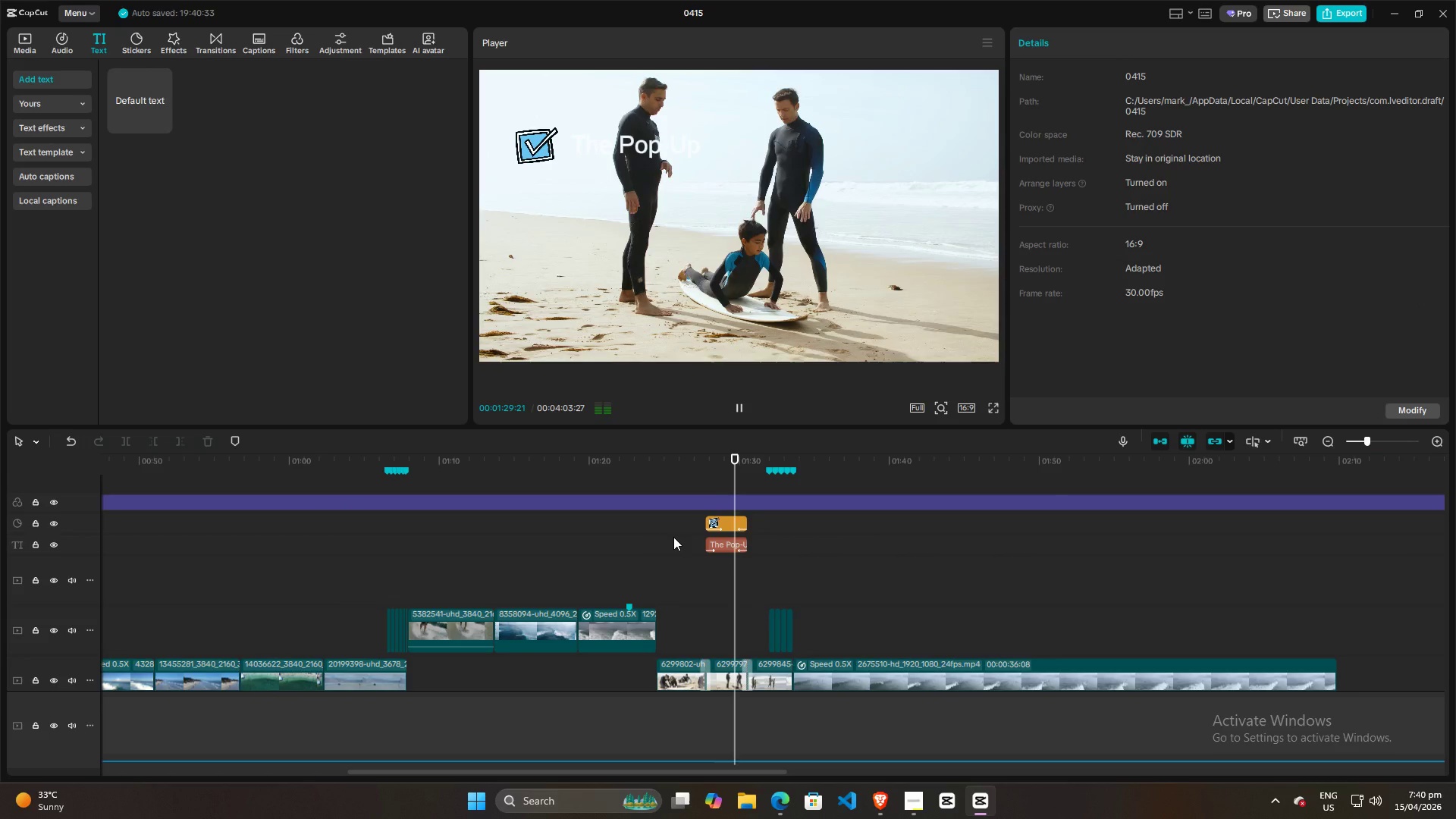 
key(Space)
 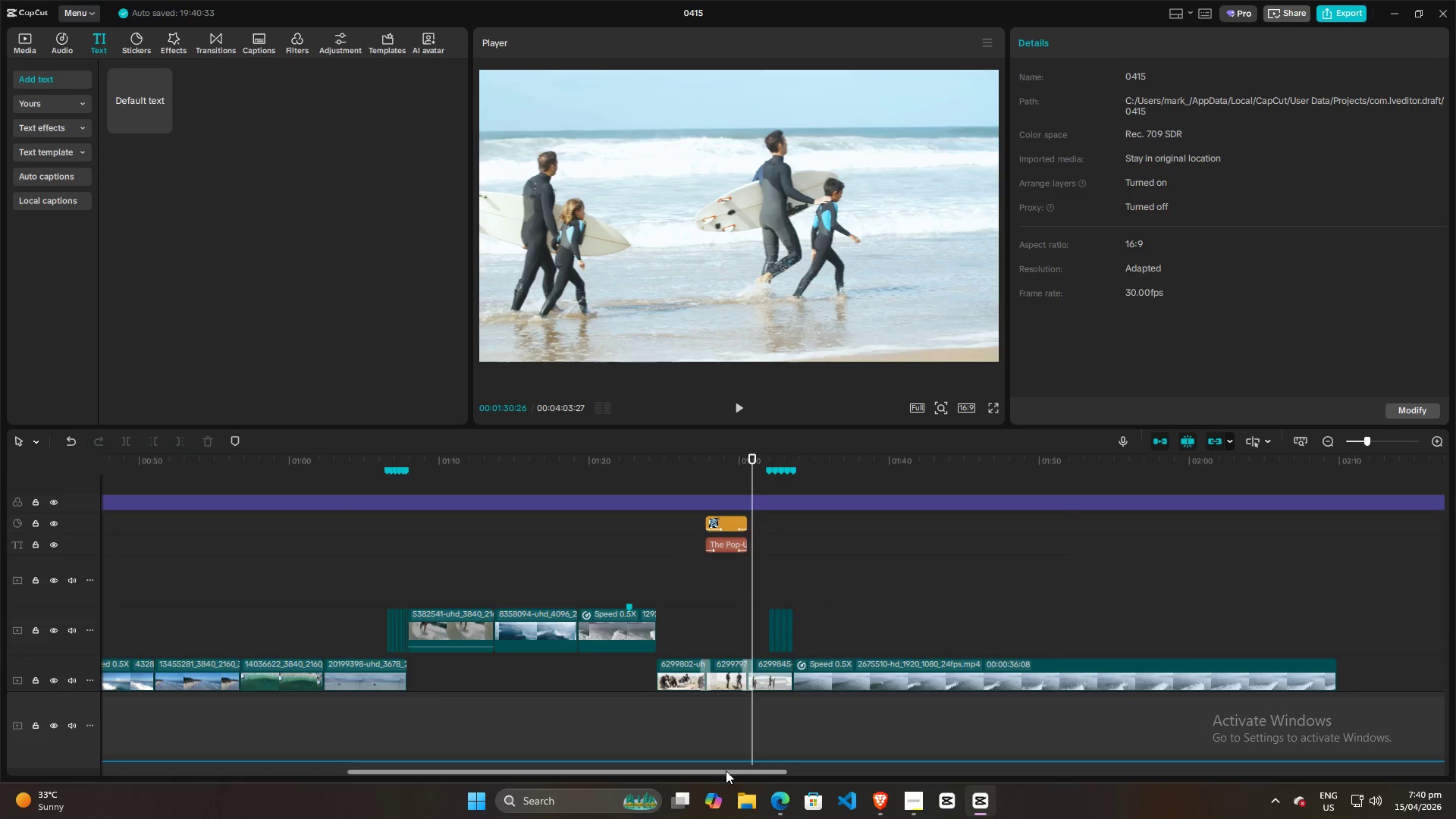 
left_click_drag(start_coordinate=[725, 771], to_coordinate=[599, 774])
 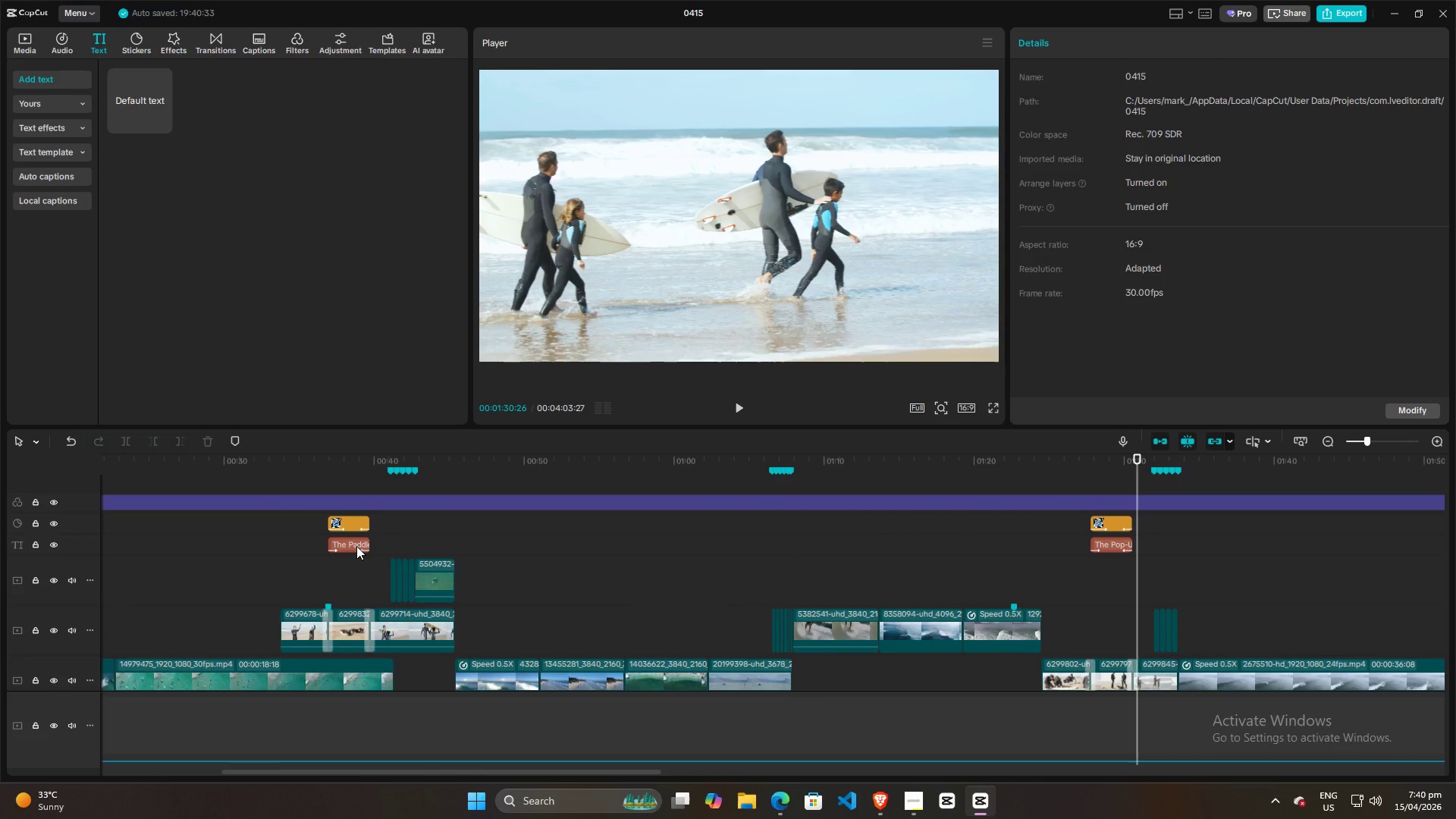 
left_click([356, 546])
 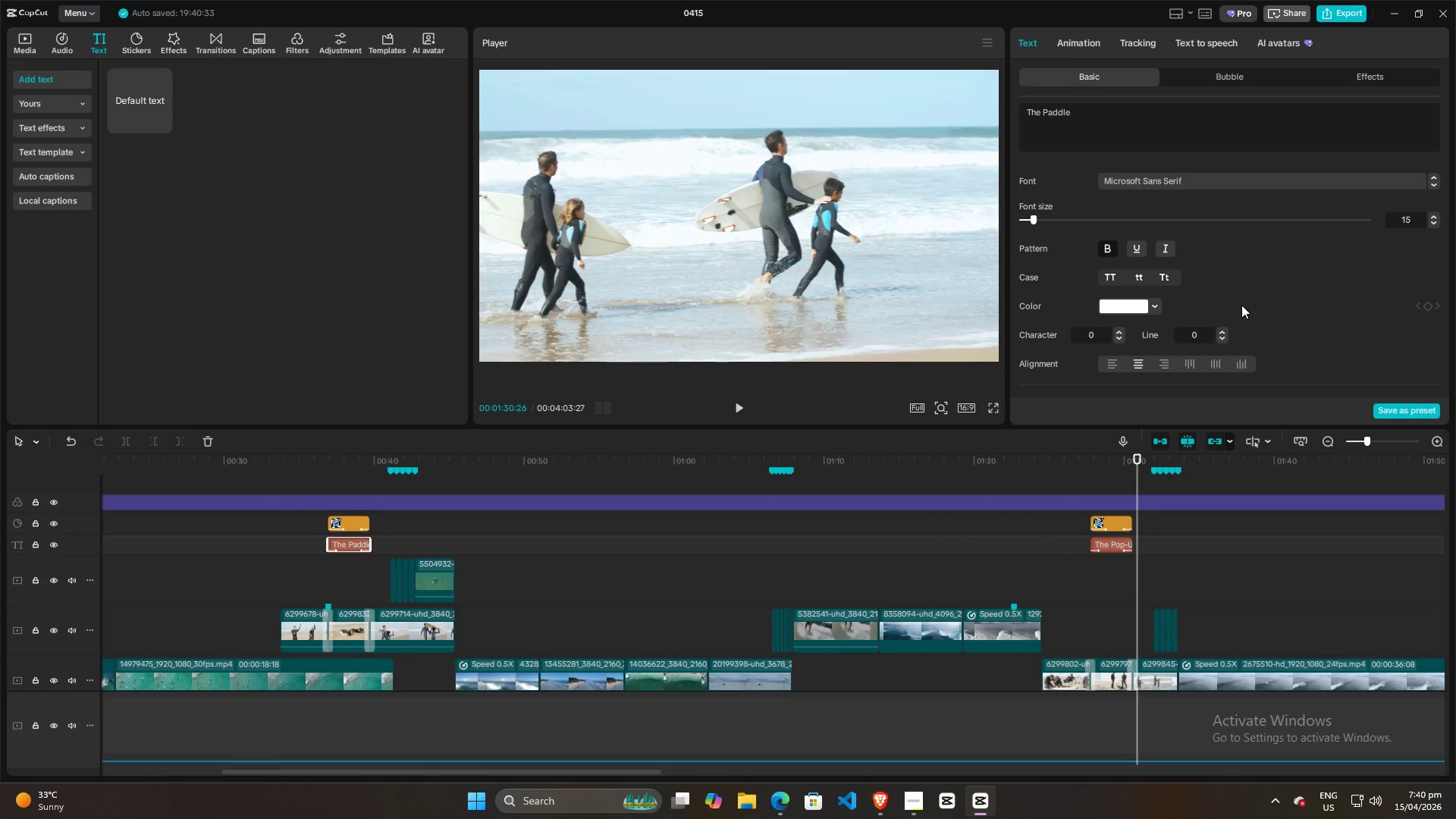 
scroll: coordinate [1241, 305], scroll_direction: down, amount: 9.0
 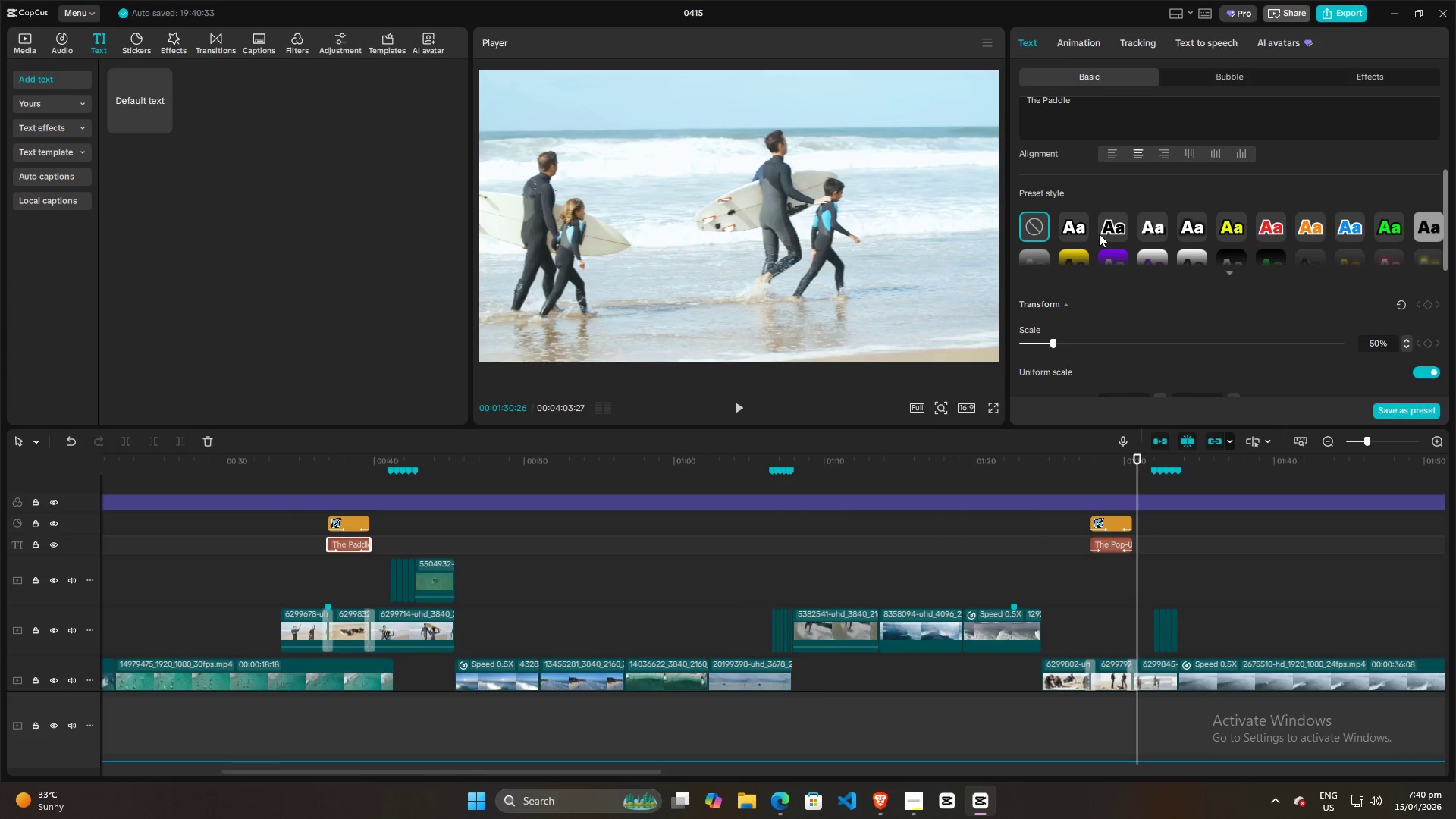 
left_click([1100, 231])
 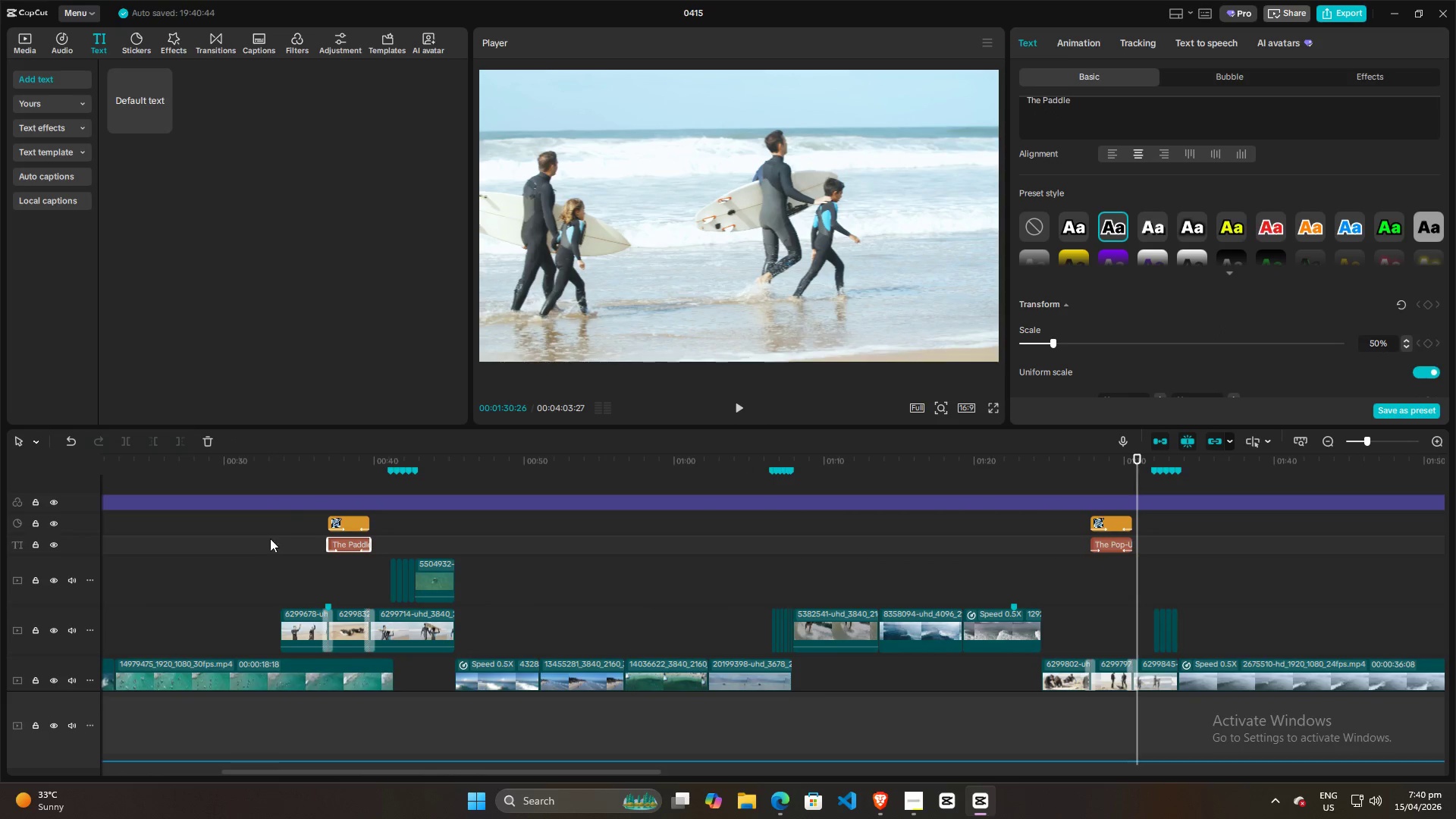 
left_click([306, 525])
 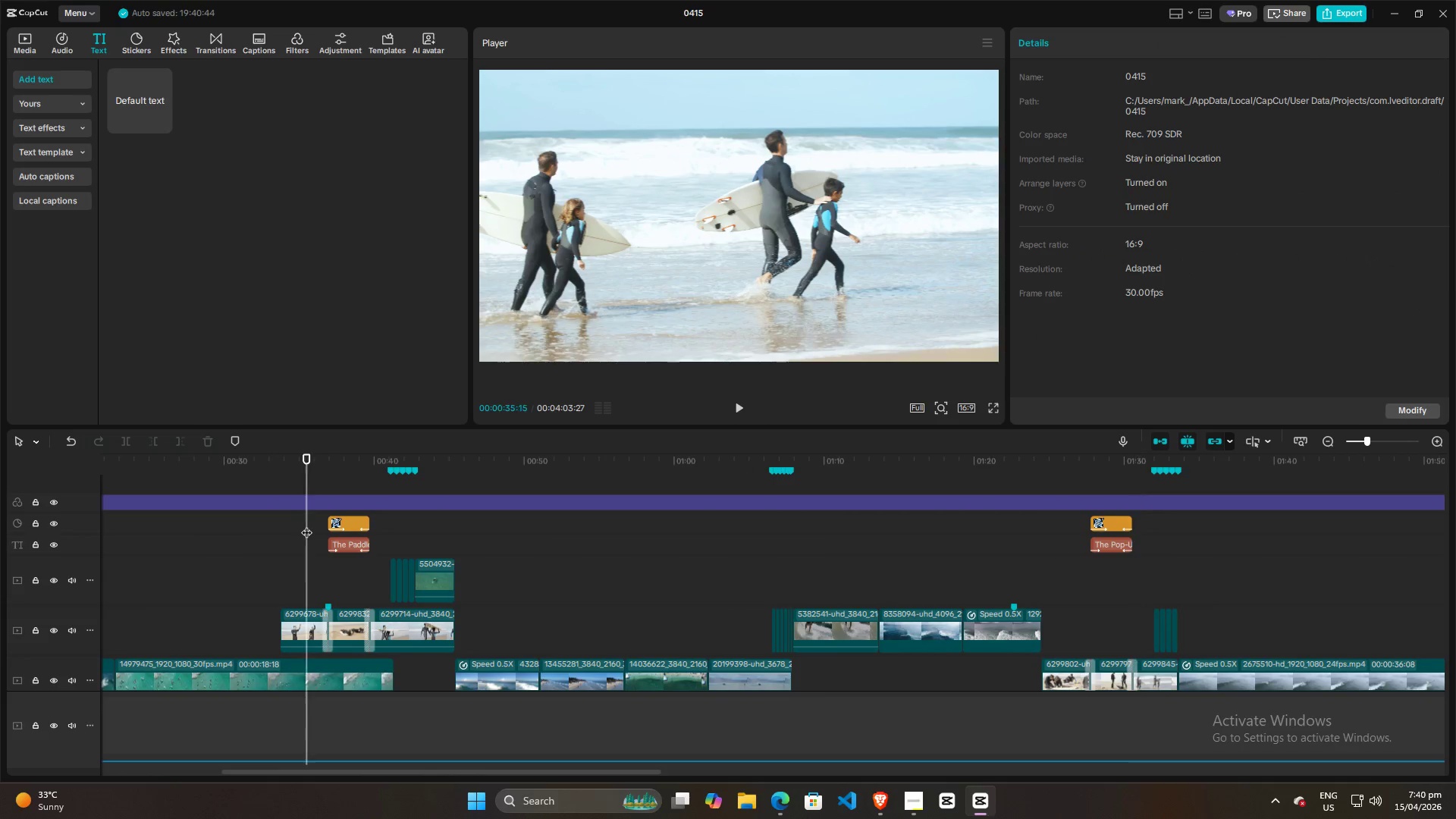 
key(Space)
 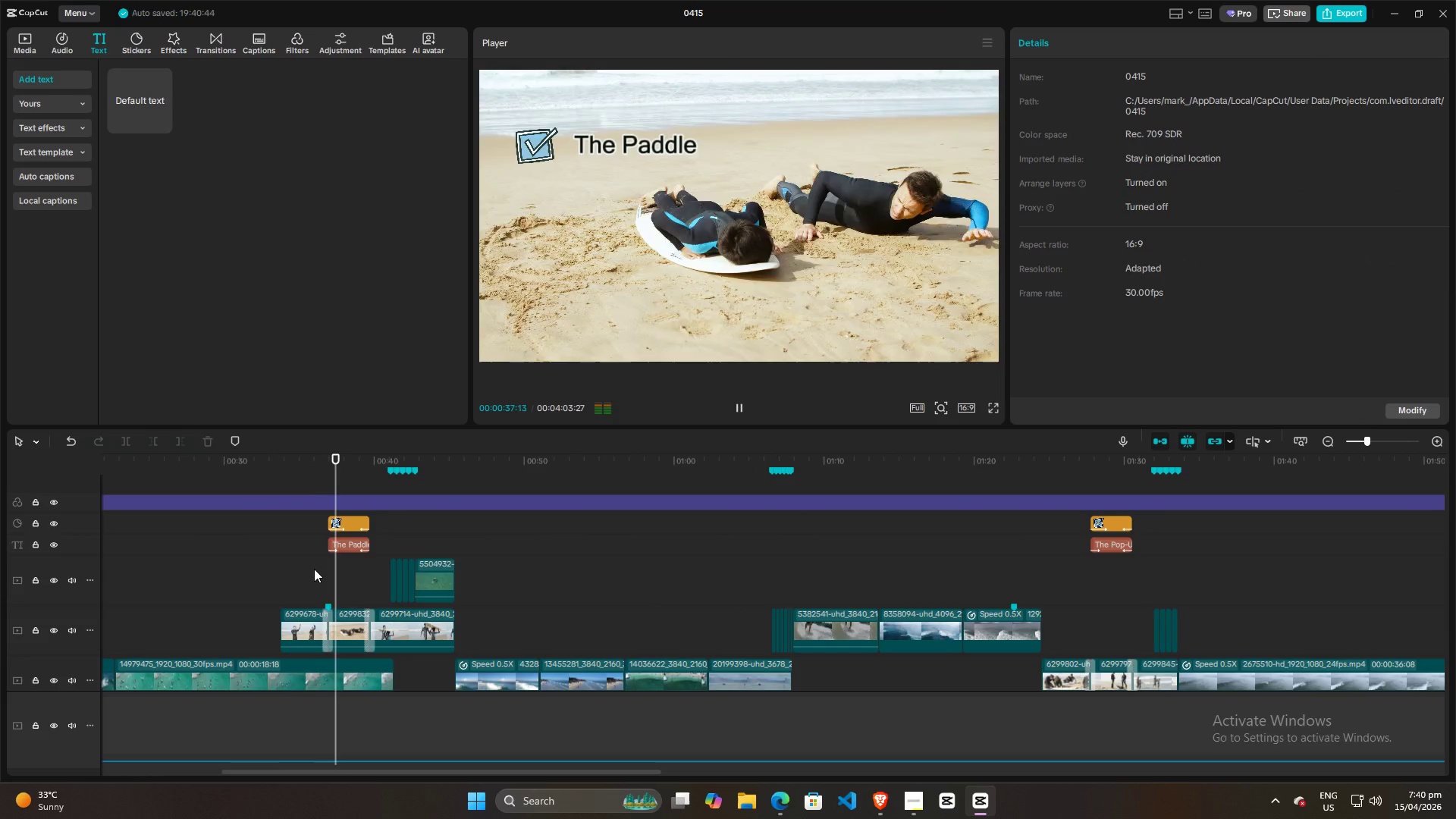 
key(Space)
 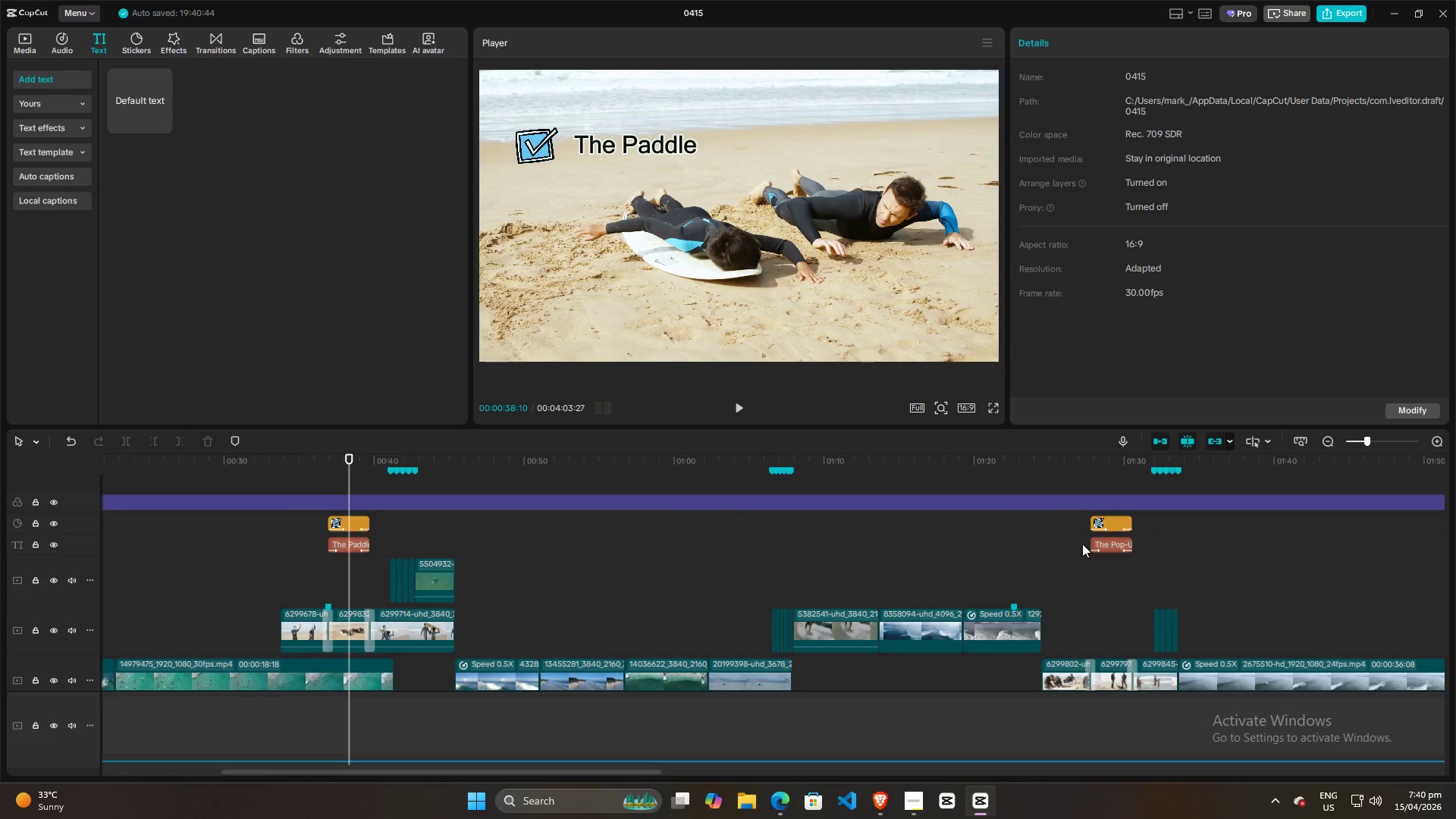 
left_click([1105, 541])
 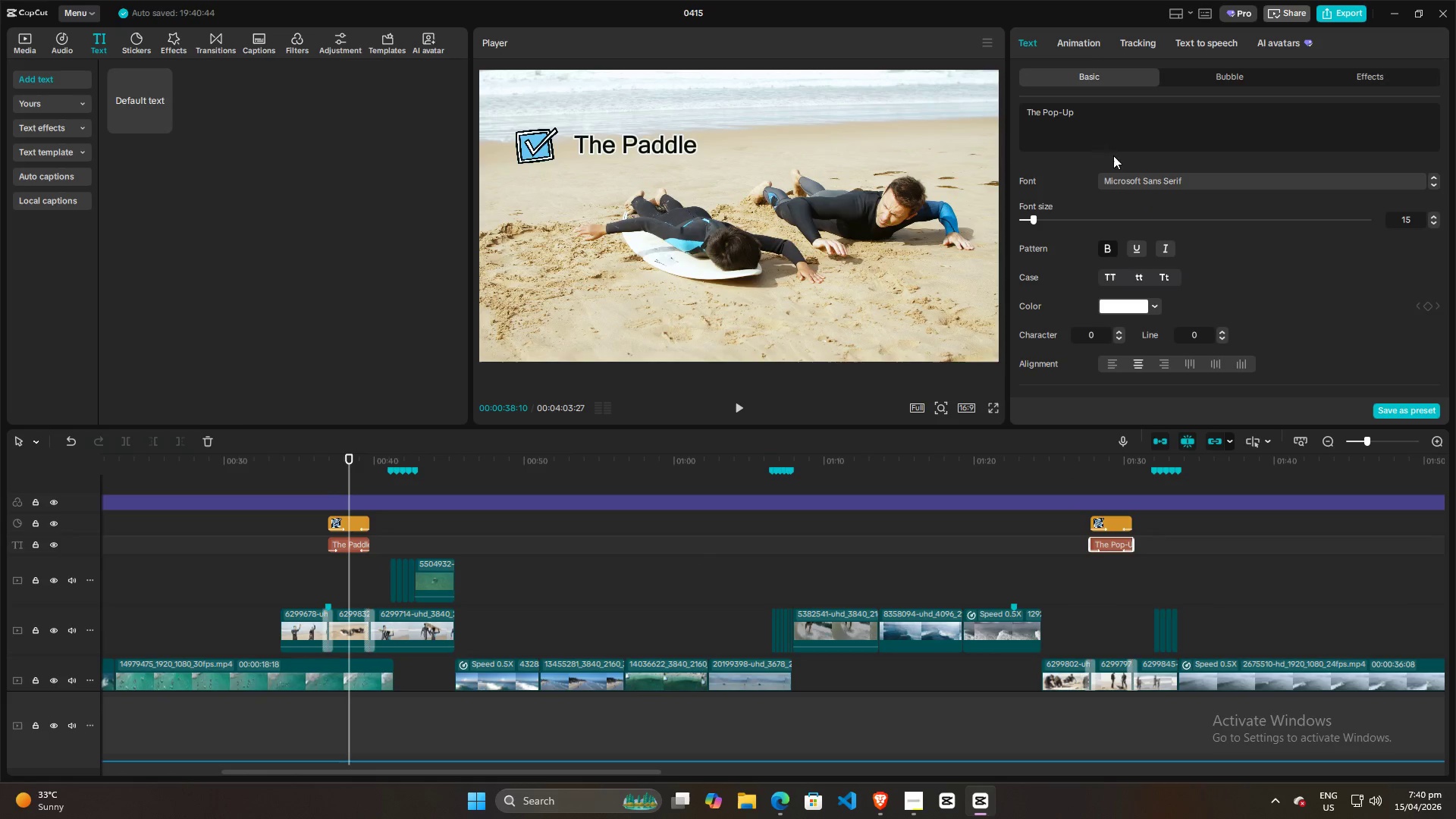 
scroll: coordinate [1141, 281], scroll_direction: down, amount: 6.0
 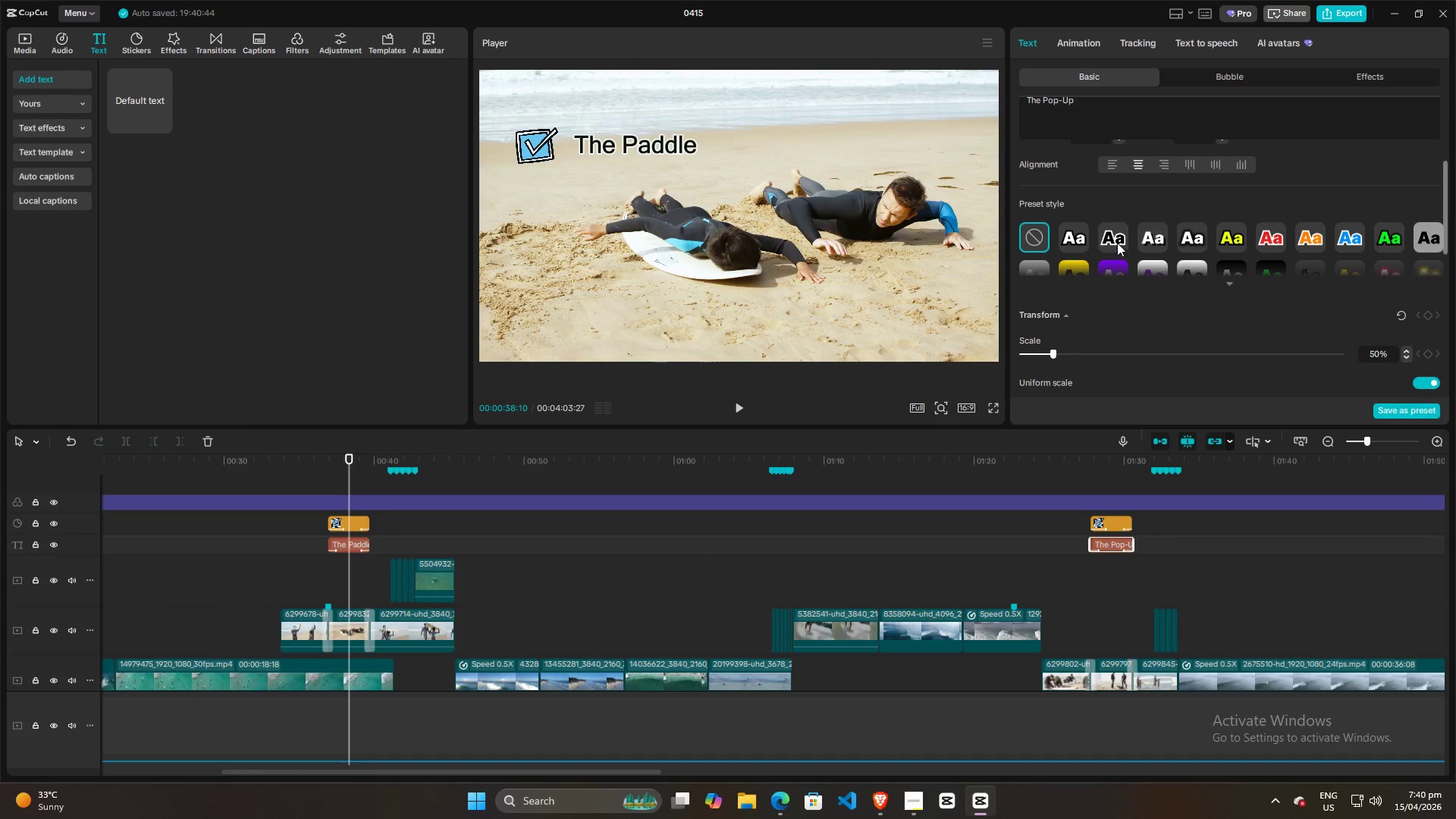 
left_click([1117, 243])
 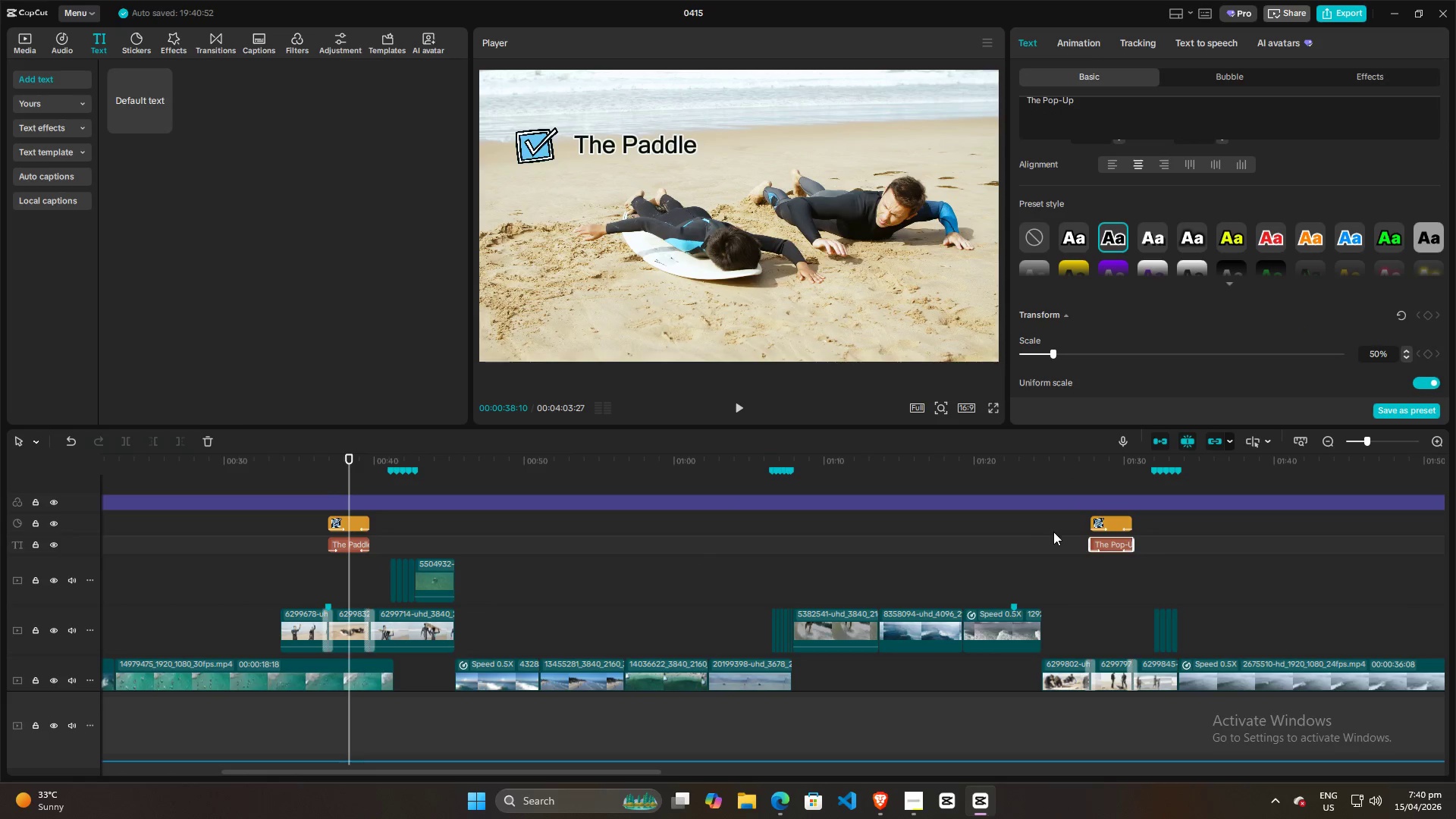 
left_click([1053, 532])
 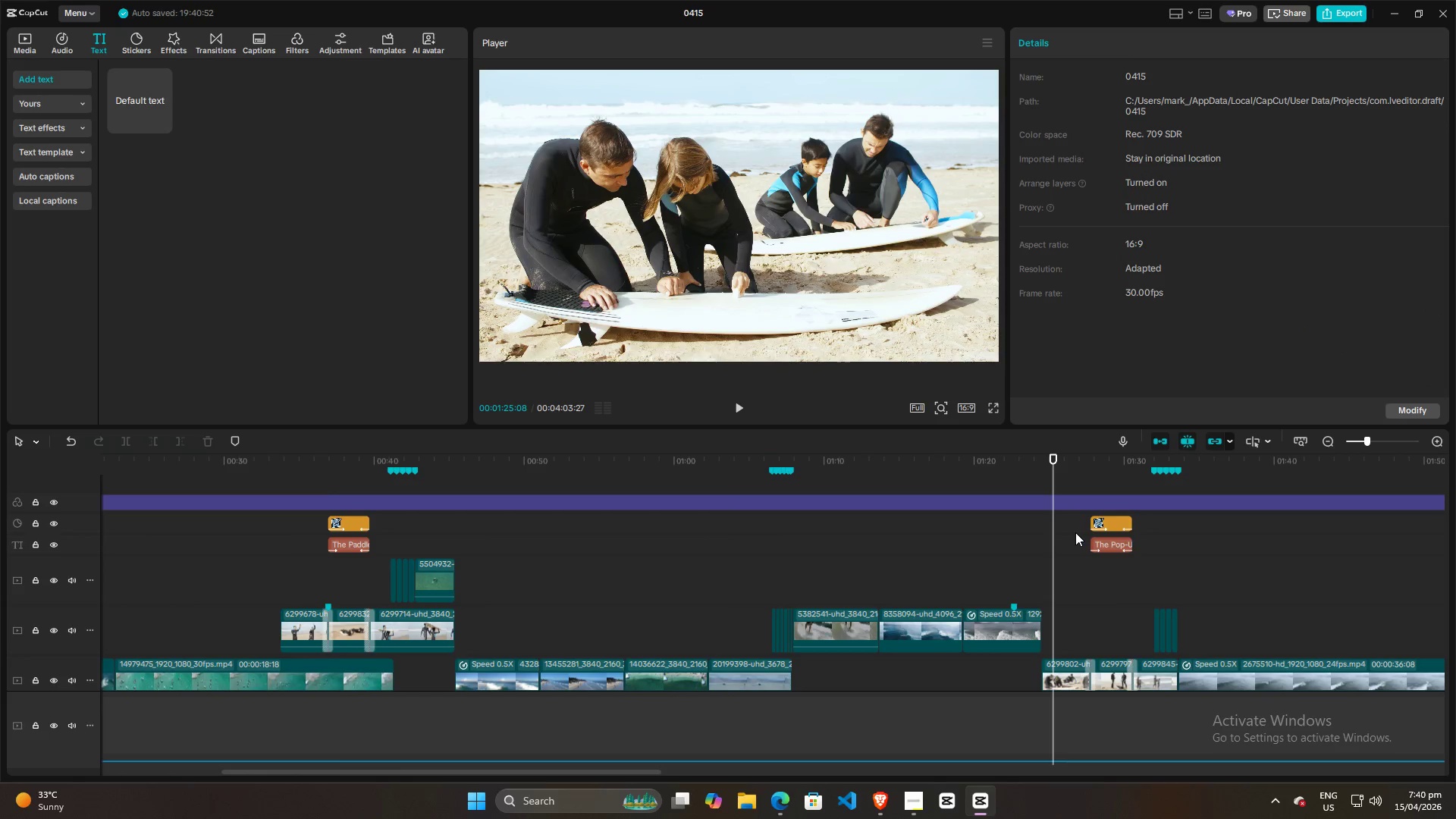 
left_click([1076, 532])
 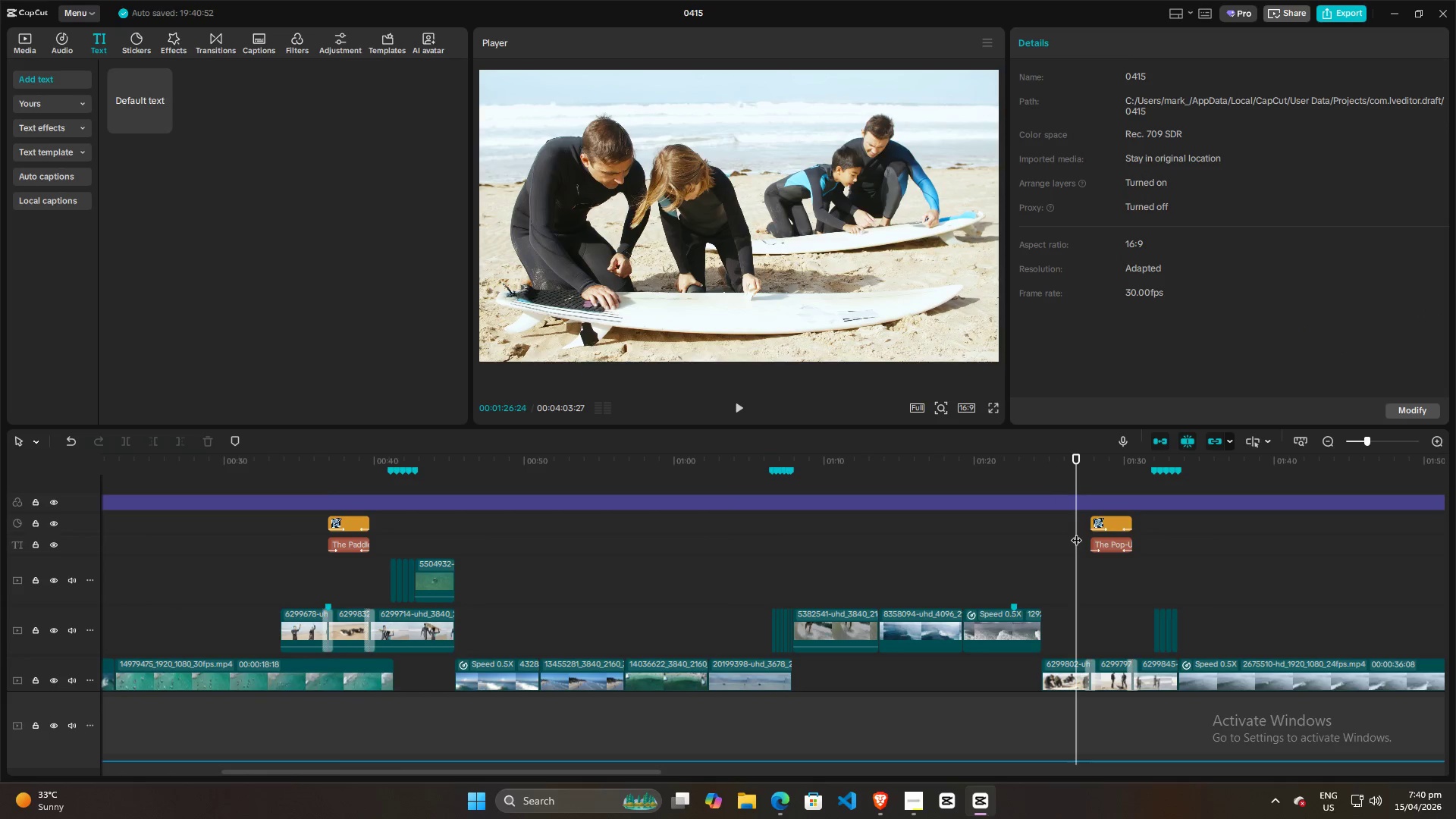 
key(Space)
 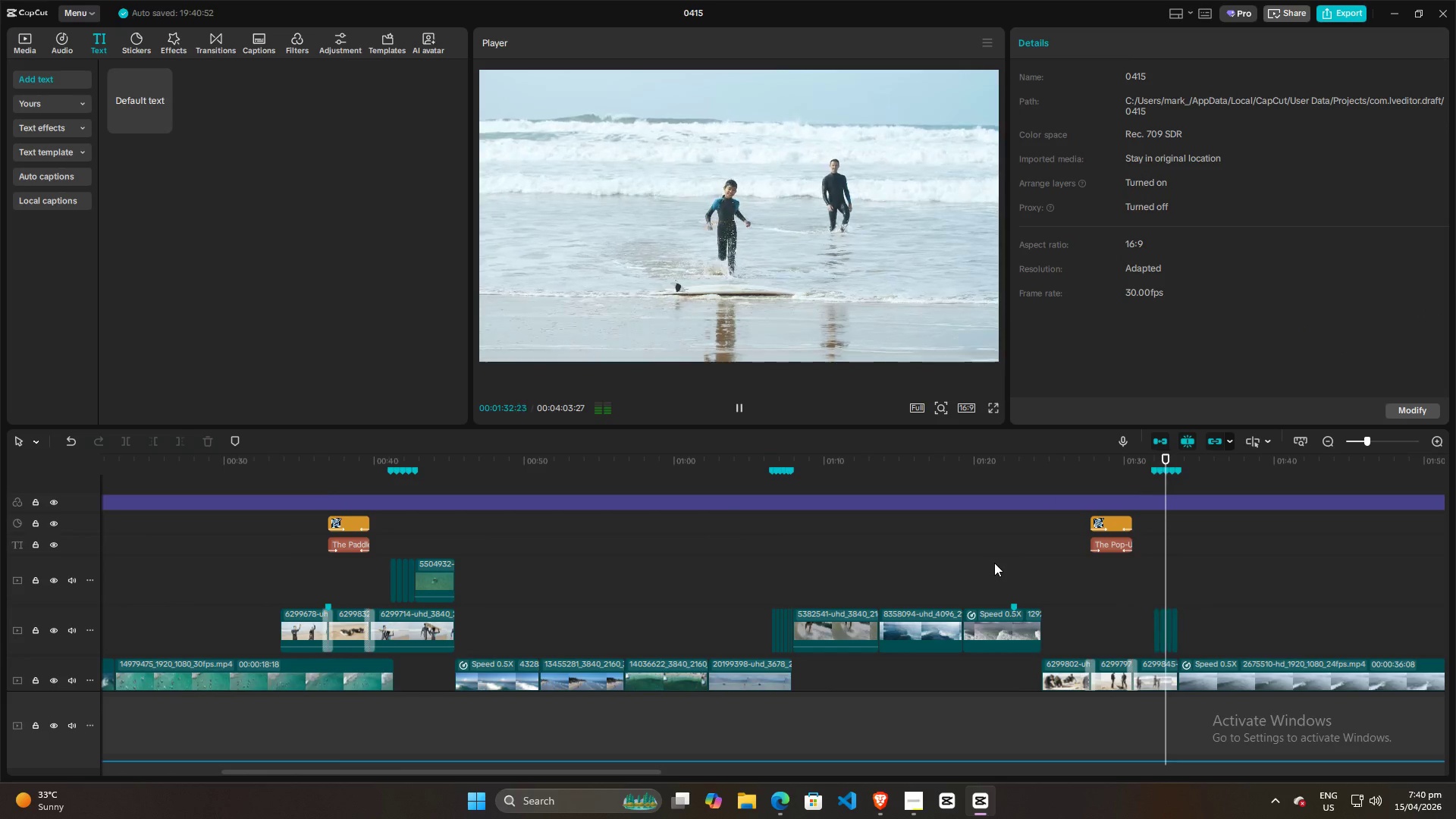 
wait(7.98)
 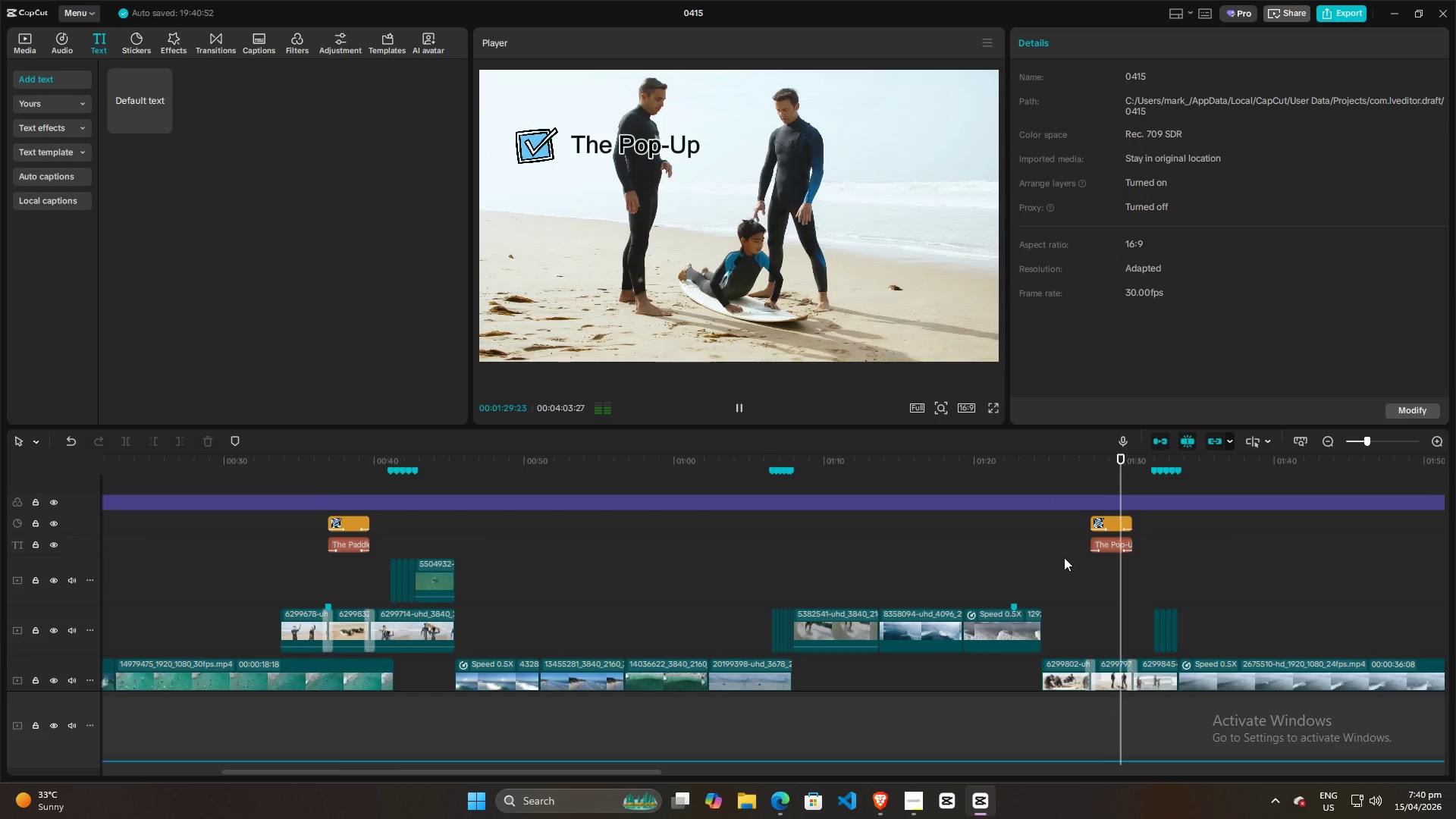 
key(Space)
 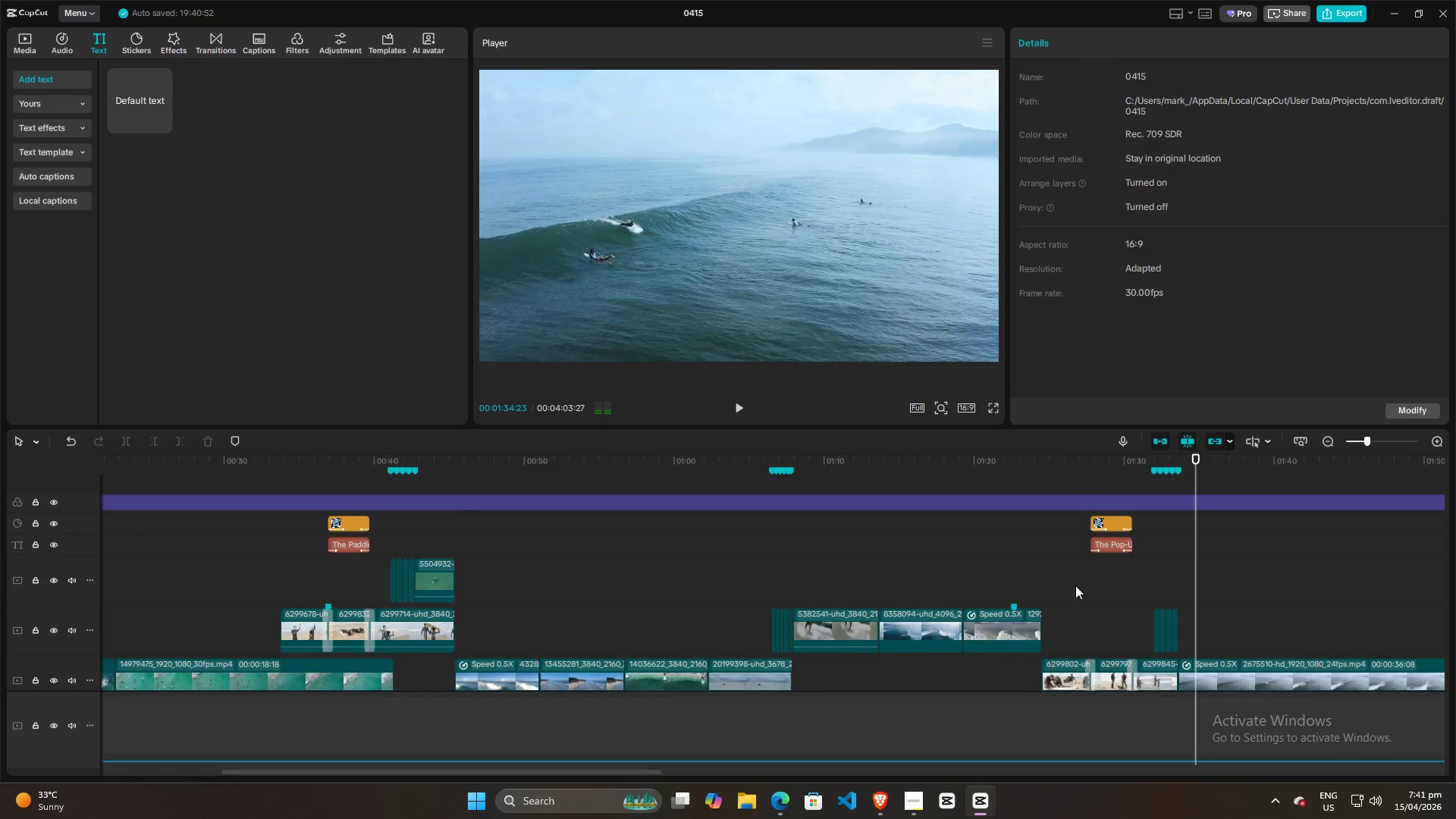 
hold_key(key=ControlLeft, duration=0.33)
scroll: coordinate [1074, 584], scroll_direction: down, amount: 4.0
 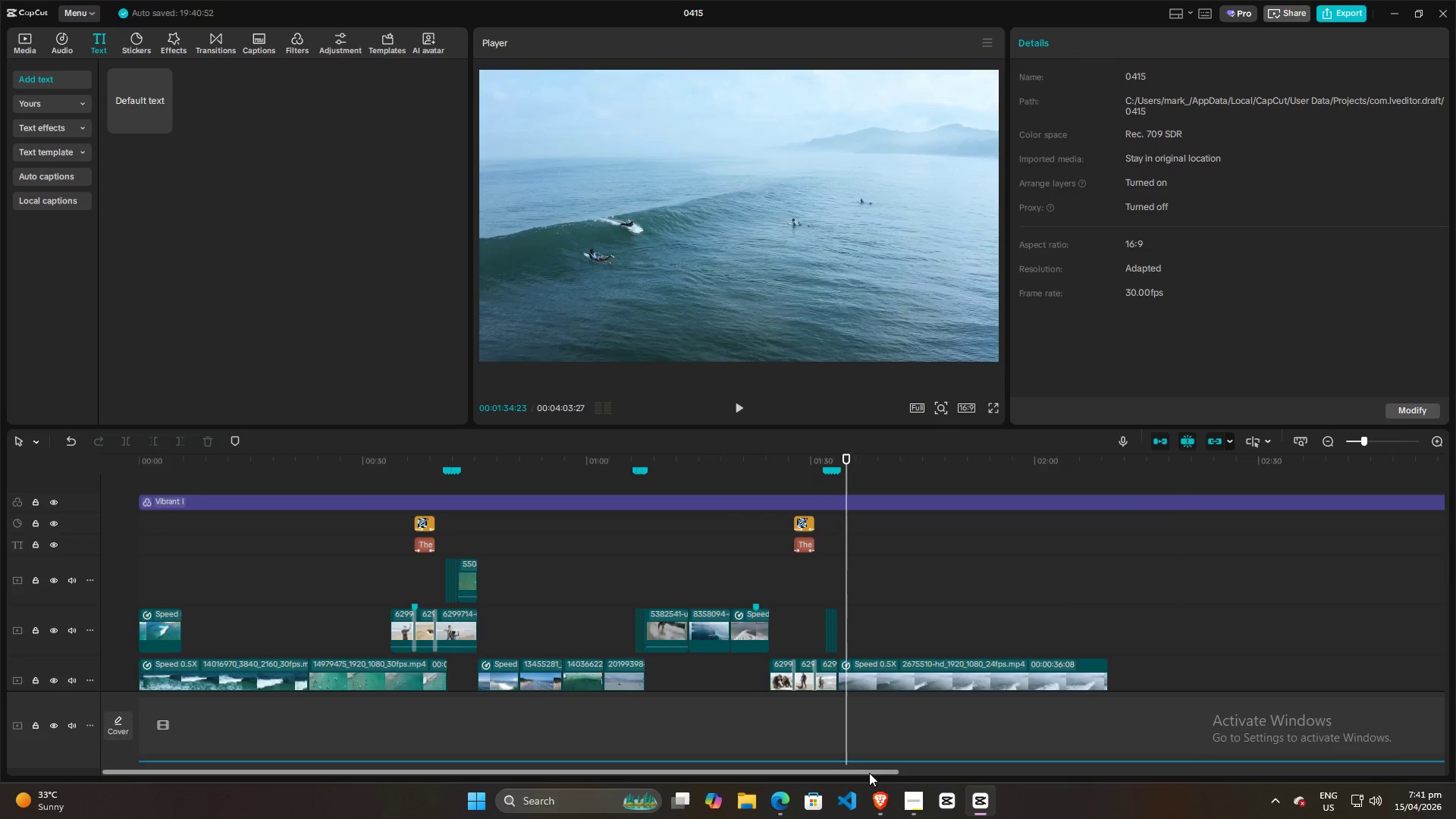 
left_click_drag(start_coordinate=[869, 773], to_coordinate=[898, 773])
 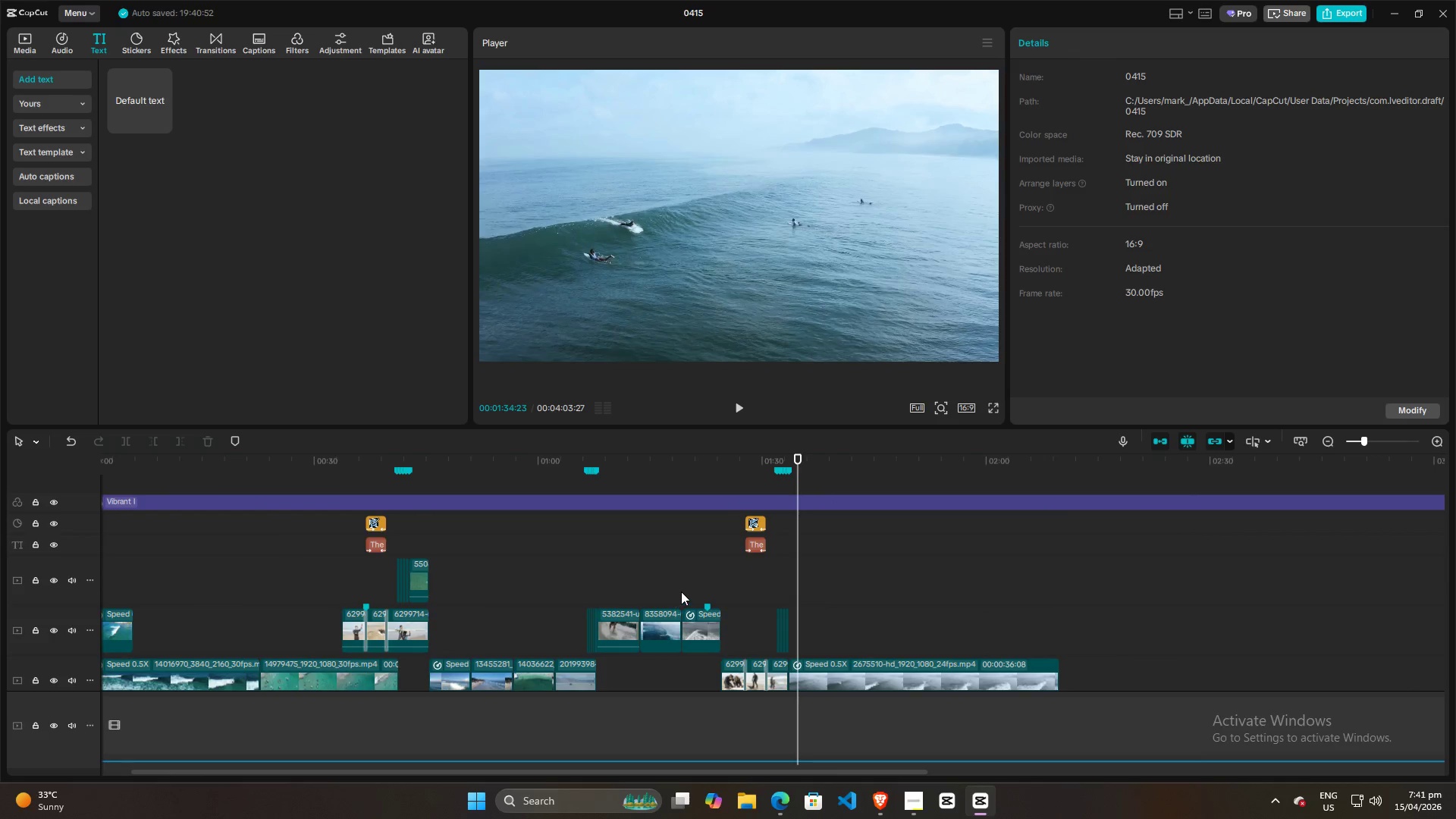 
key(Space)
 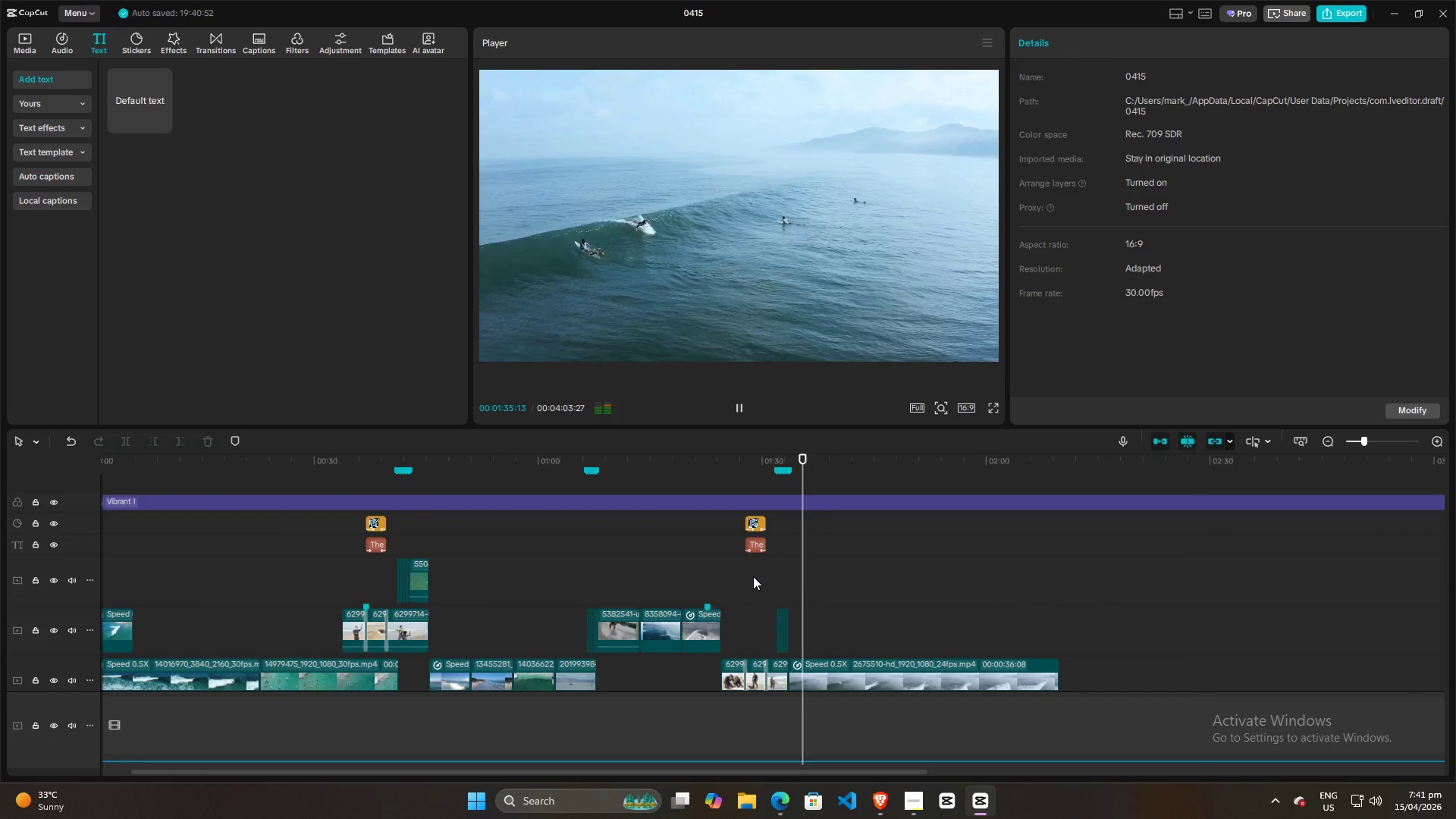 
key(Space)
 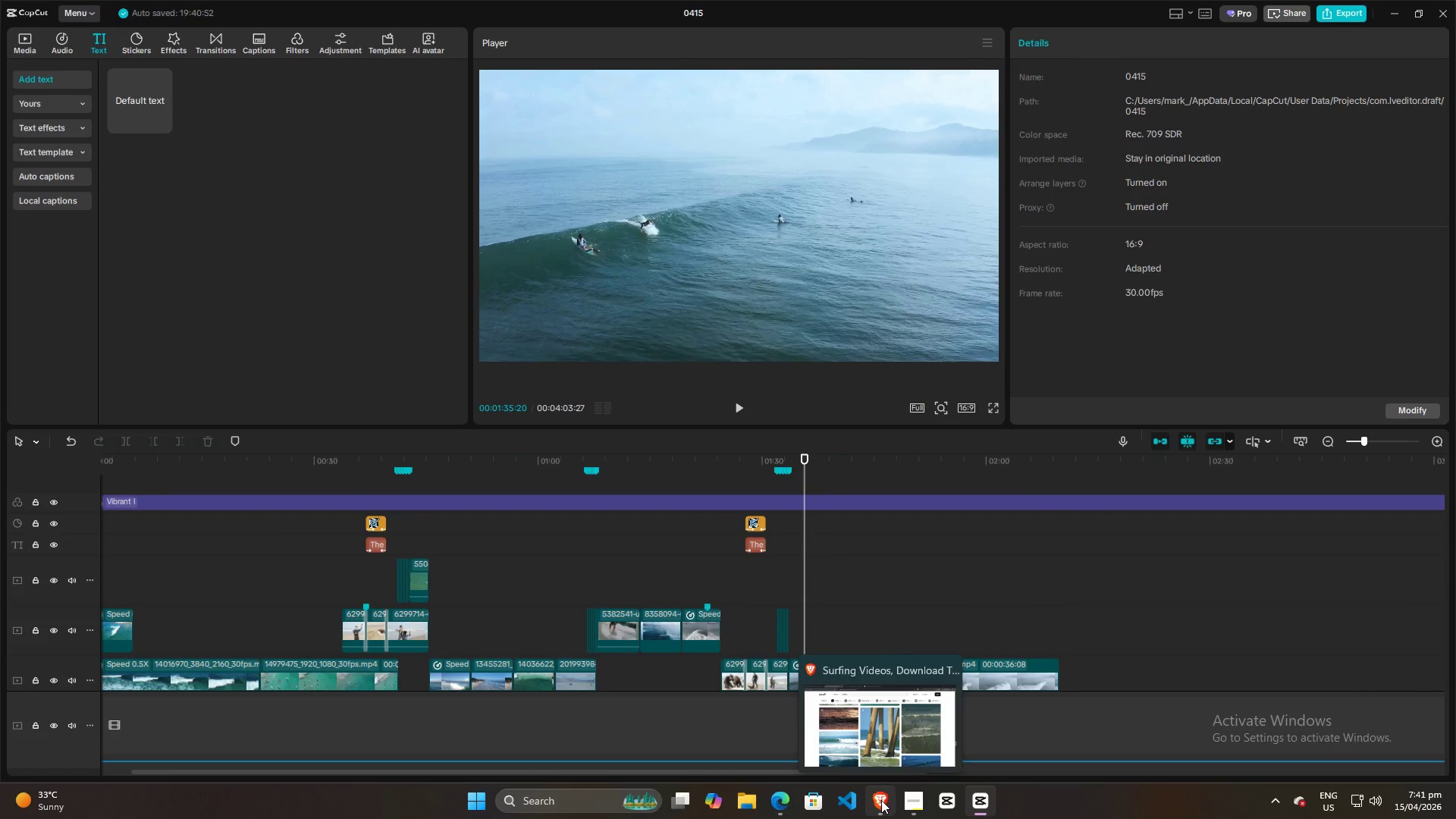 
left_click([907, 799])